 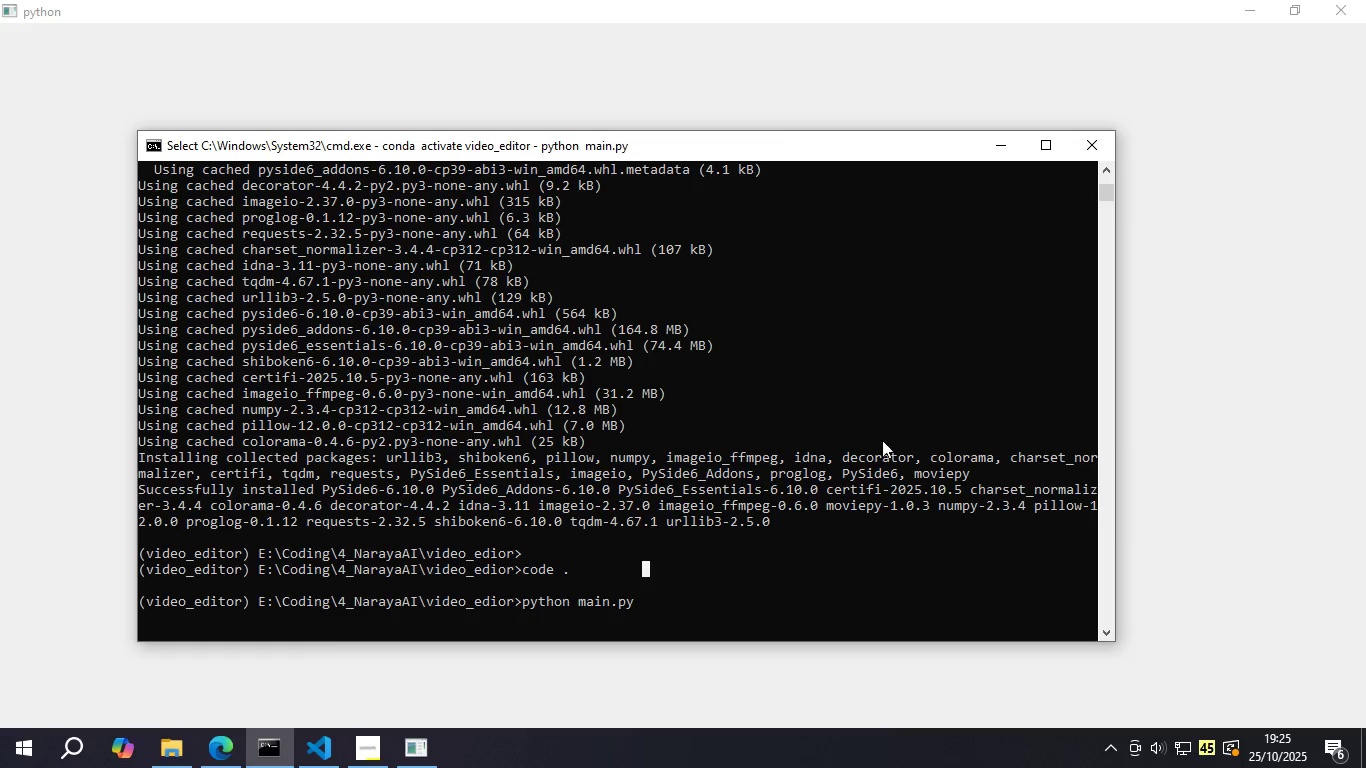 
left_click([1334, 9])
 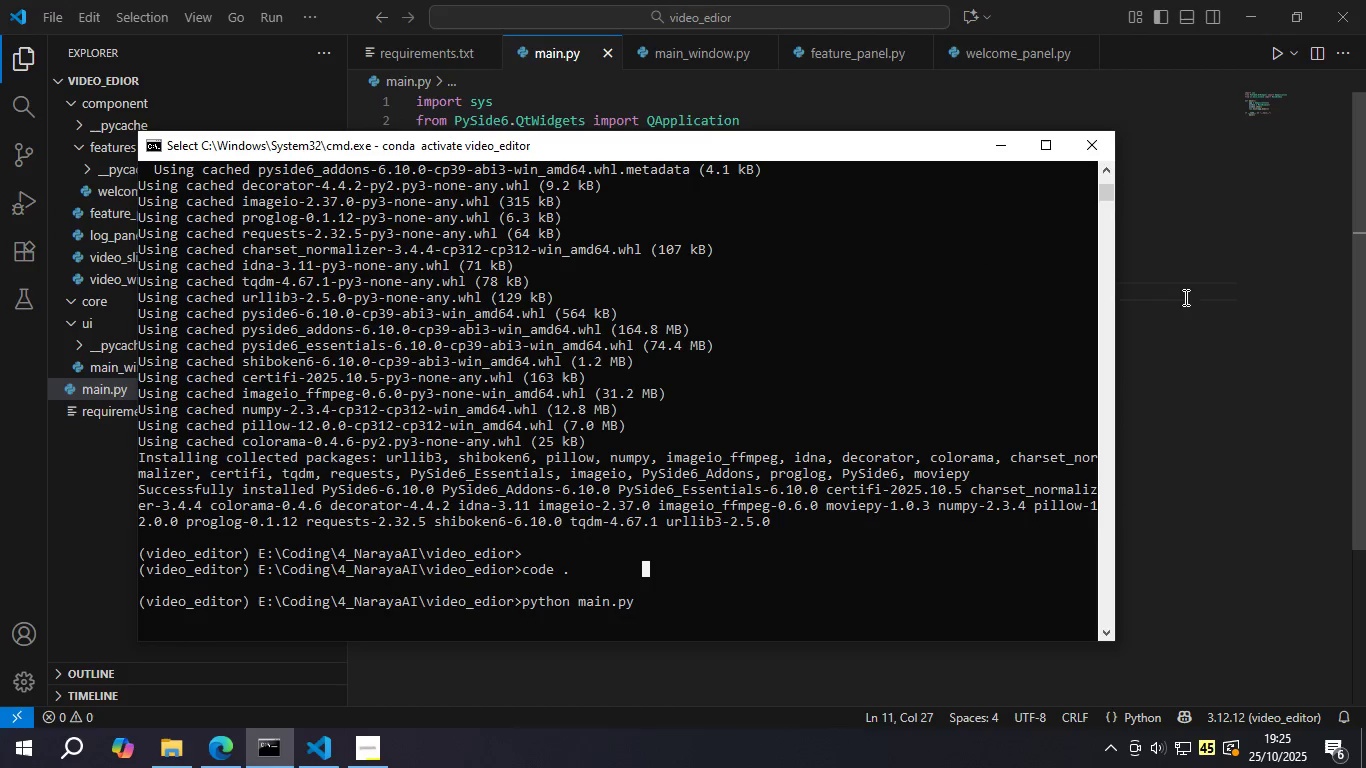 
left_click([840, 380])
 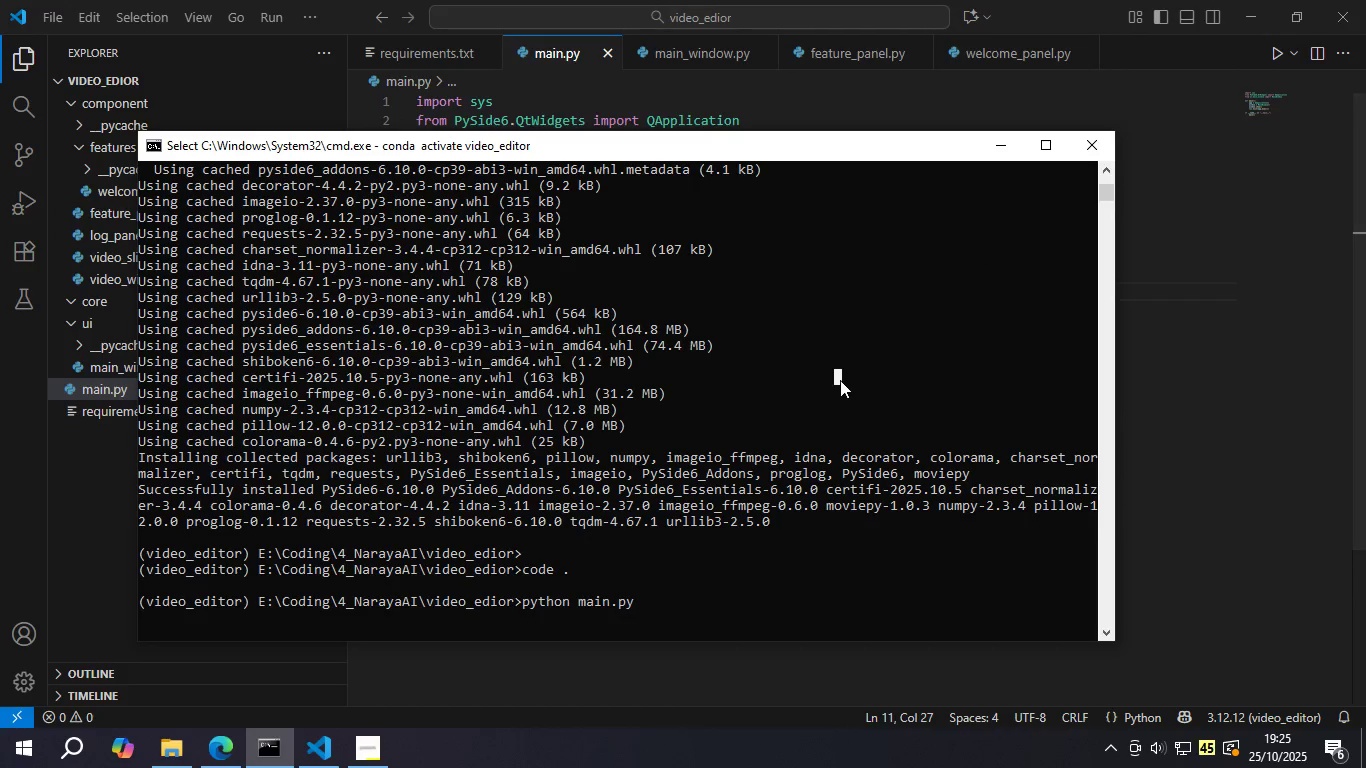 
key(Control+C)
 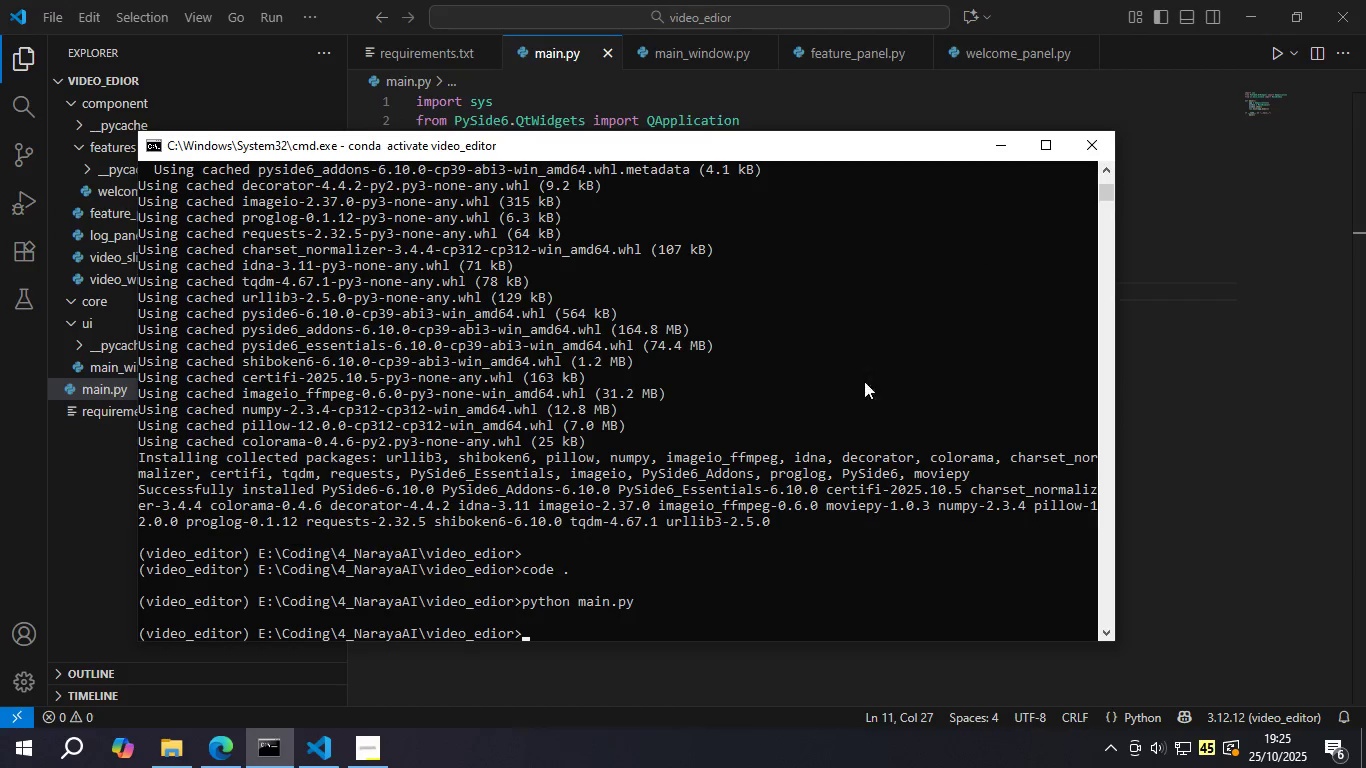 
key(Control+C)
 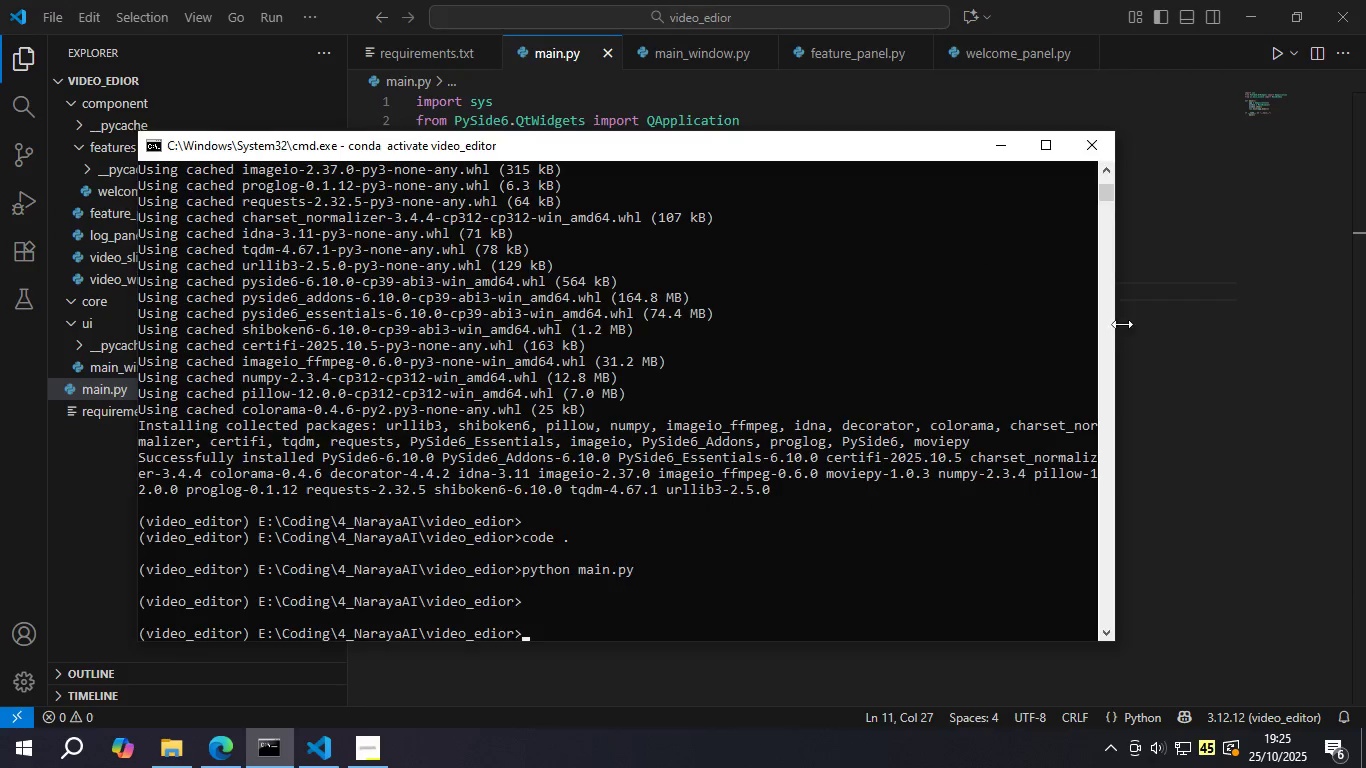 
left_click([1127, 319])
 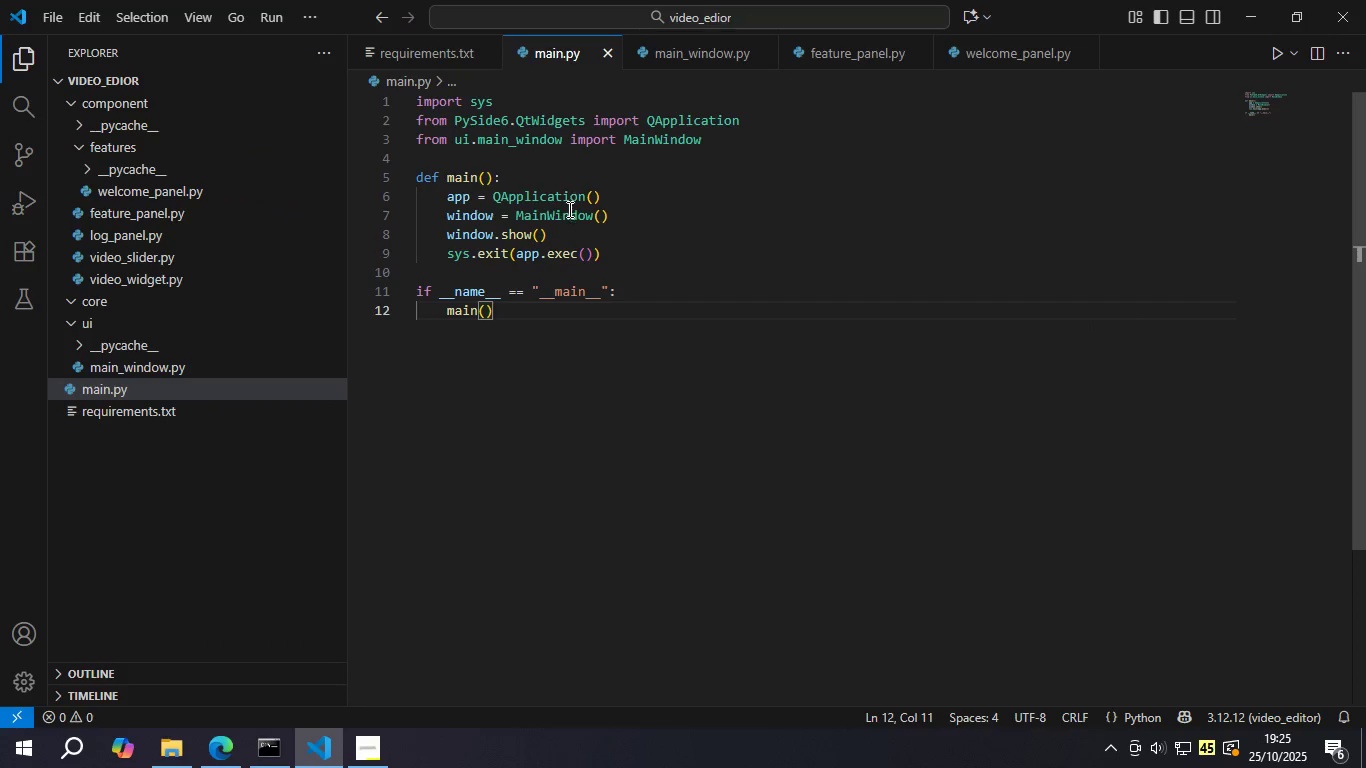 
double_click([568, 211])
 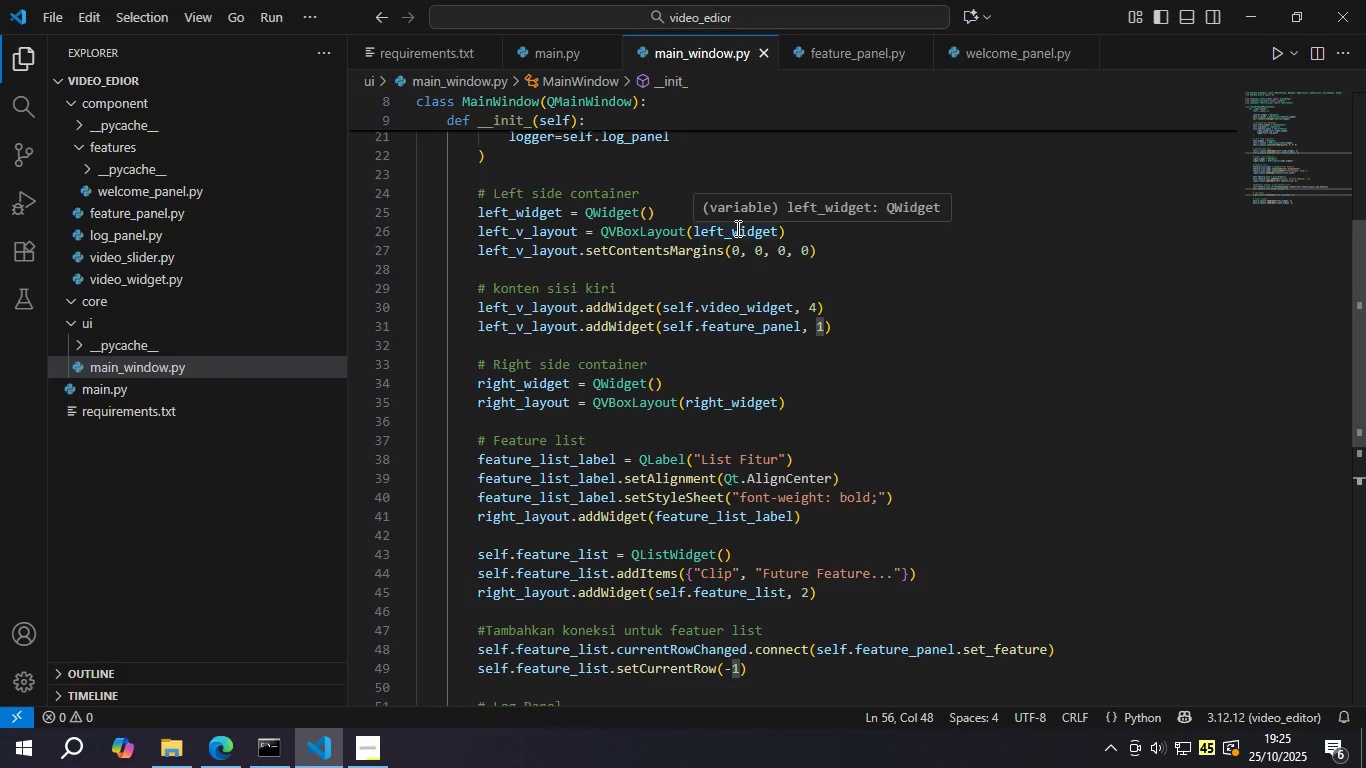 
scroll: coordinate [756, 309], scroll_direction: up, amount: 8.0
 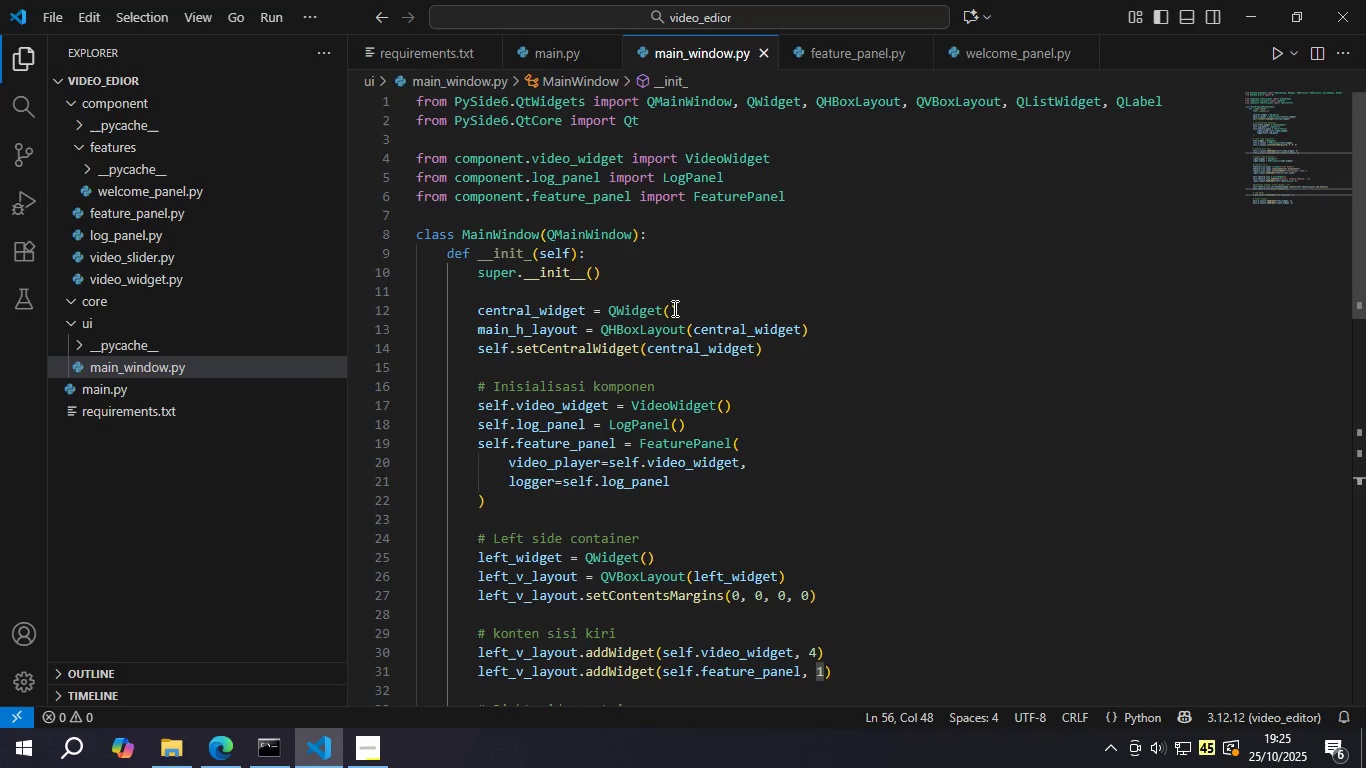 
mouse_move([546, 275])
 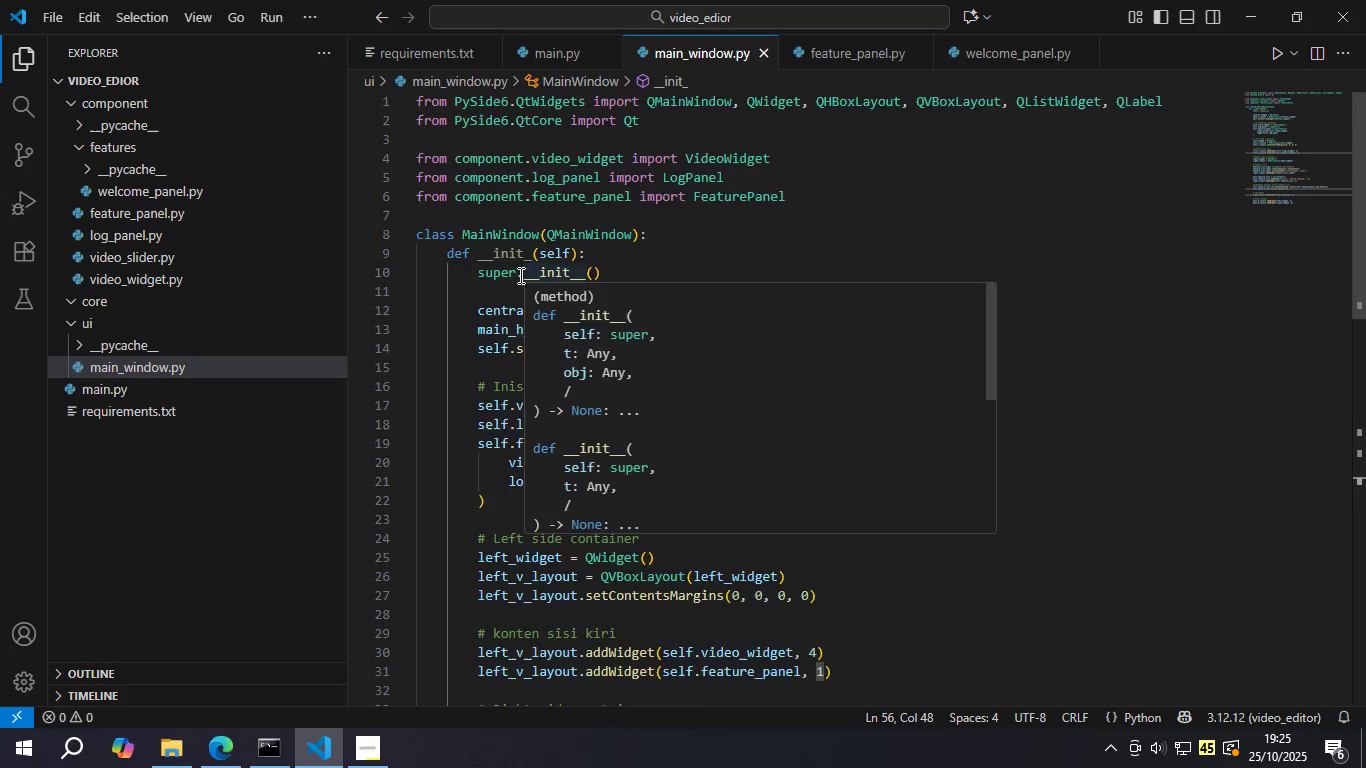 
scroll: coordinate [517, 275], scroll_direction: down, amount: 14.0
 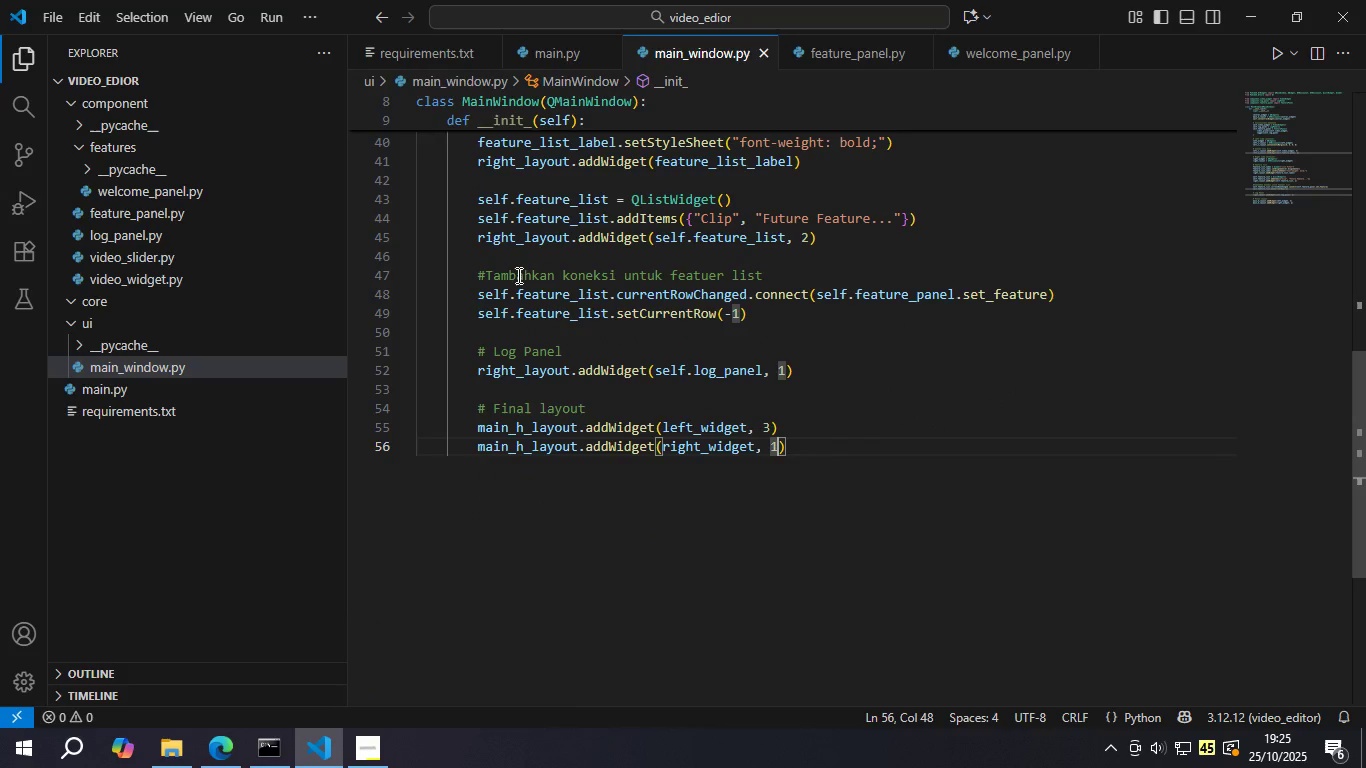 
scroll: coordinate [514, 264], scroll_direction: up, amount: 15.0
 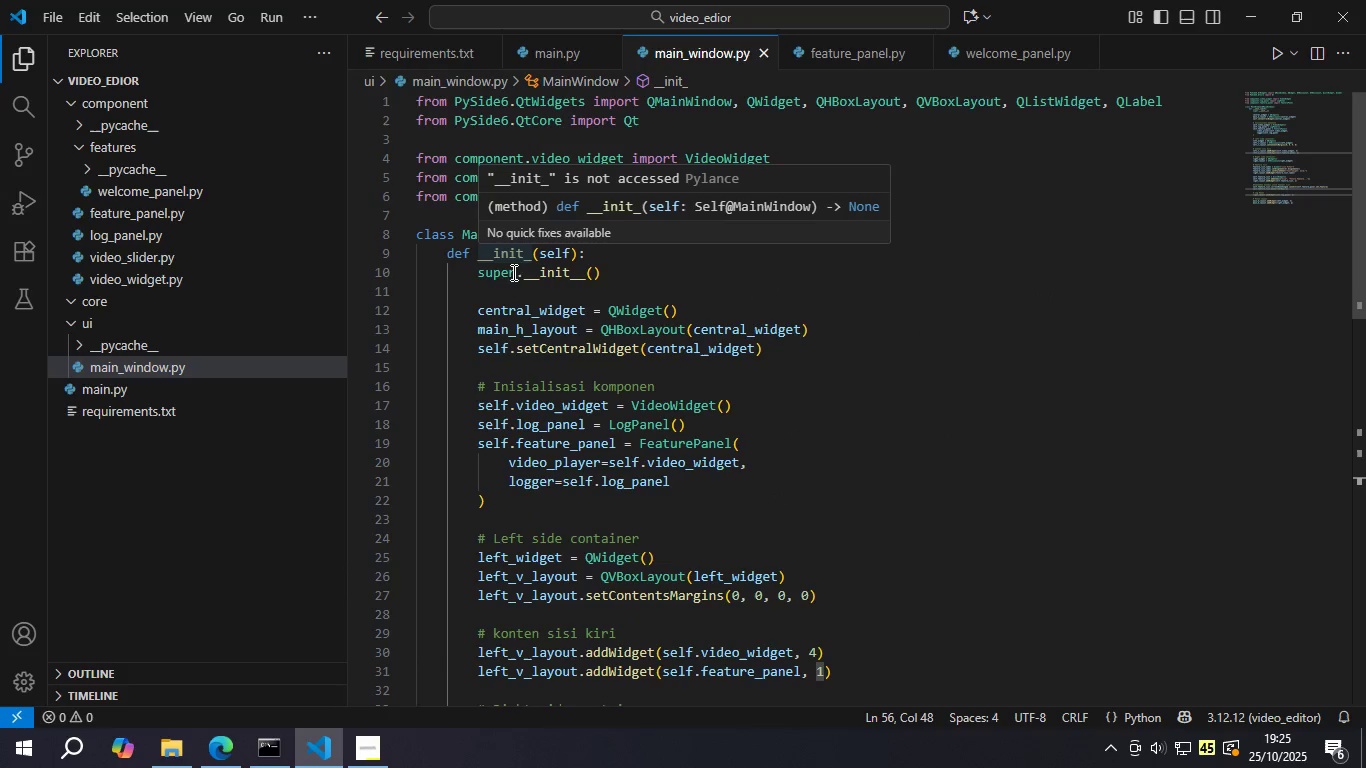 
left_click([527, 259])
 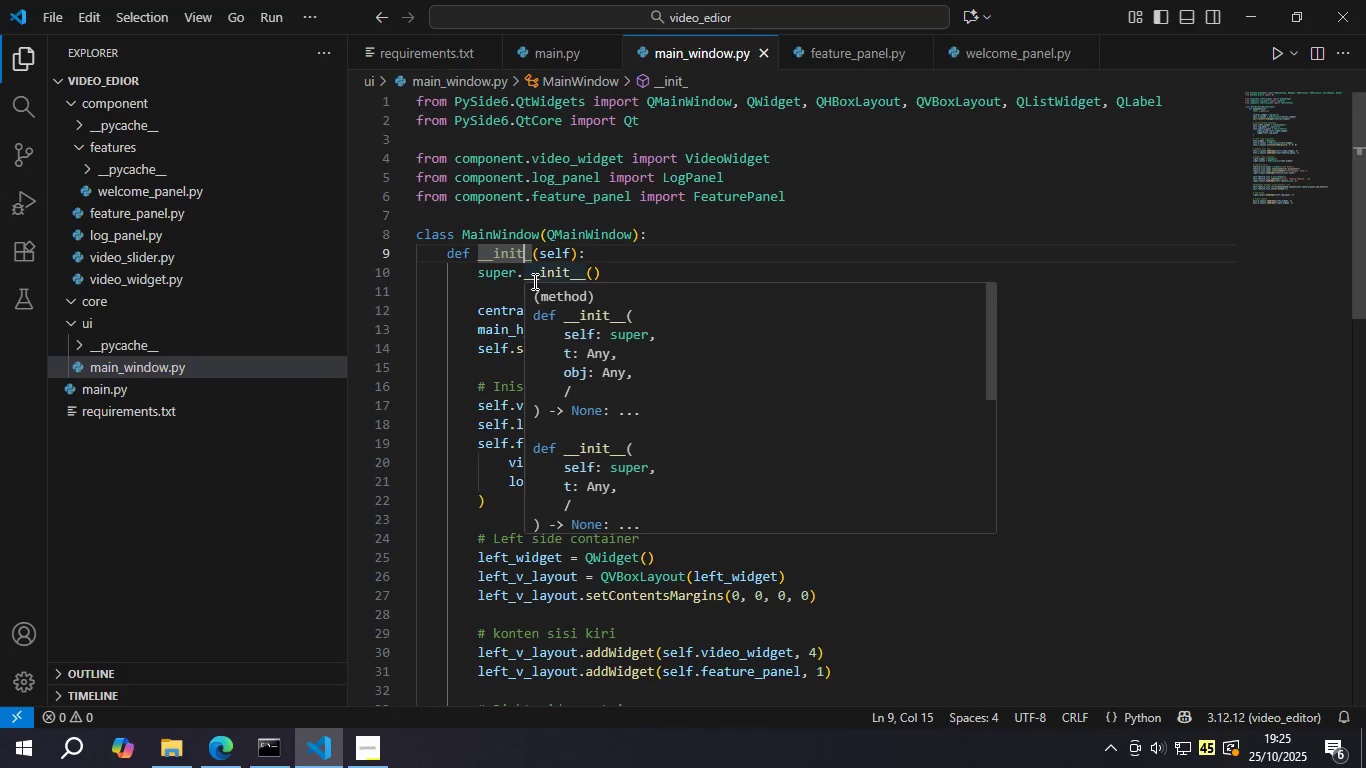 
key(Shift+Minus)
 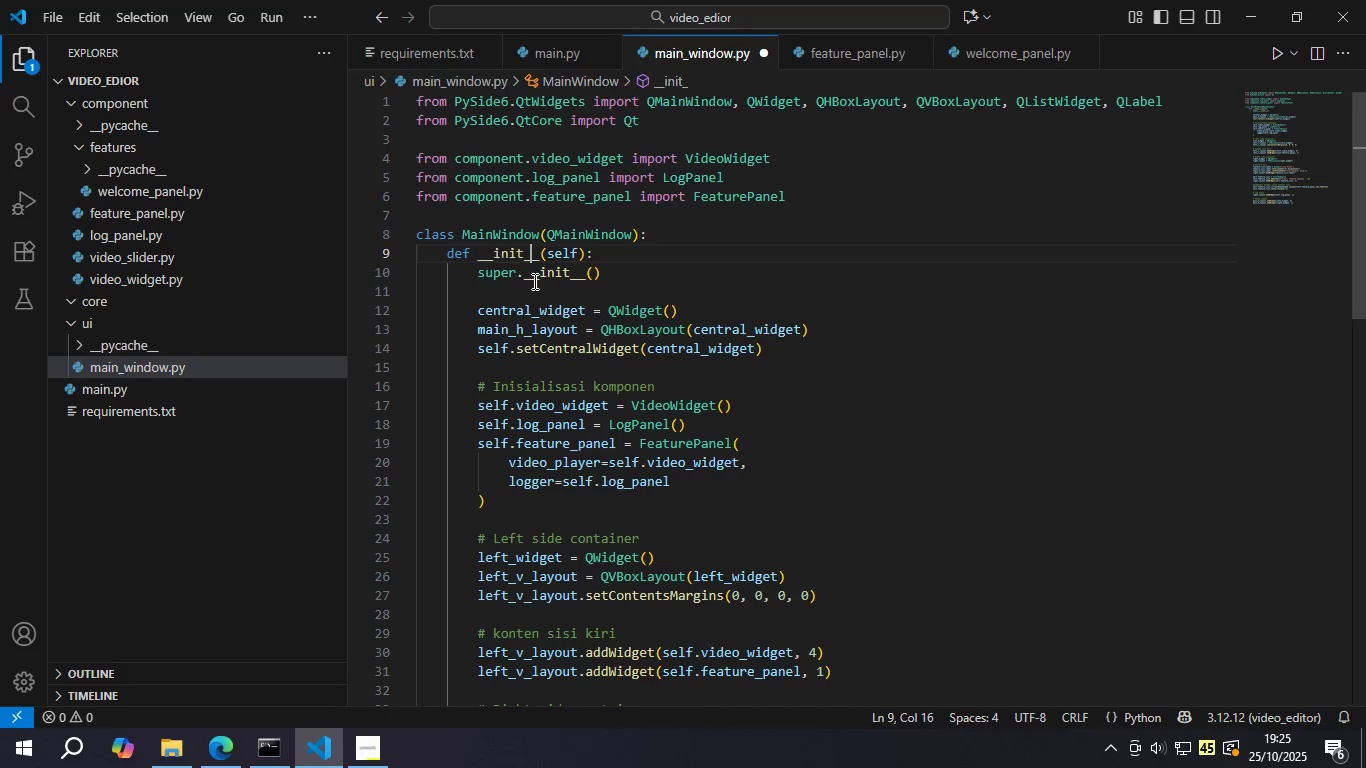 
key(Control+S)